 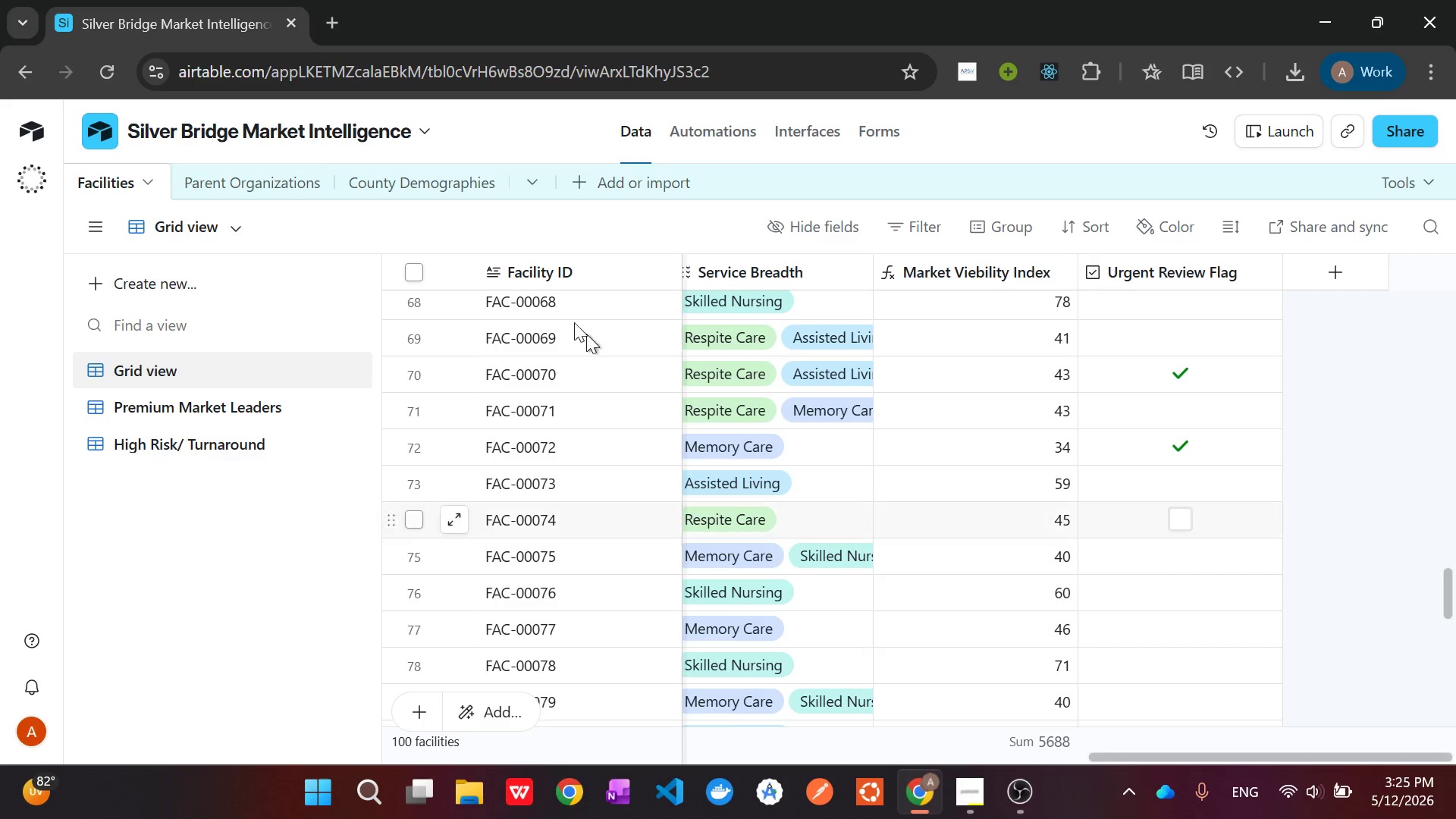 
left_click([811, 125])
 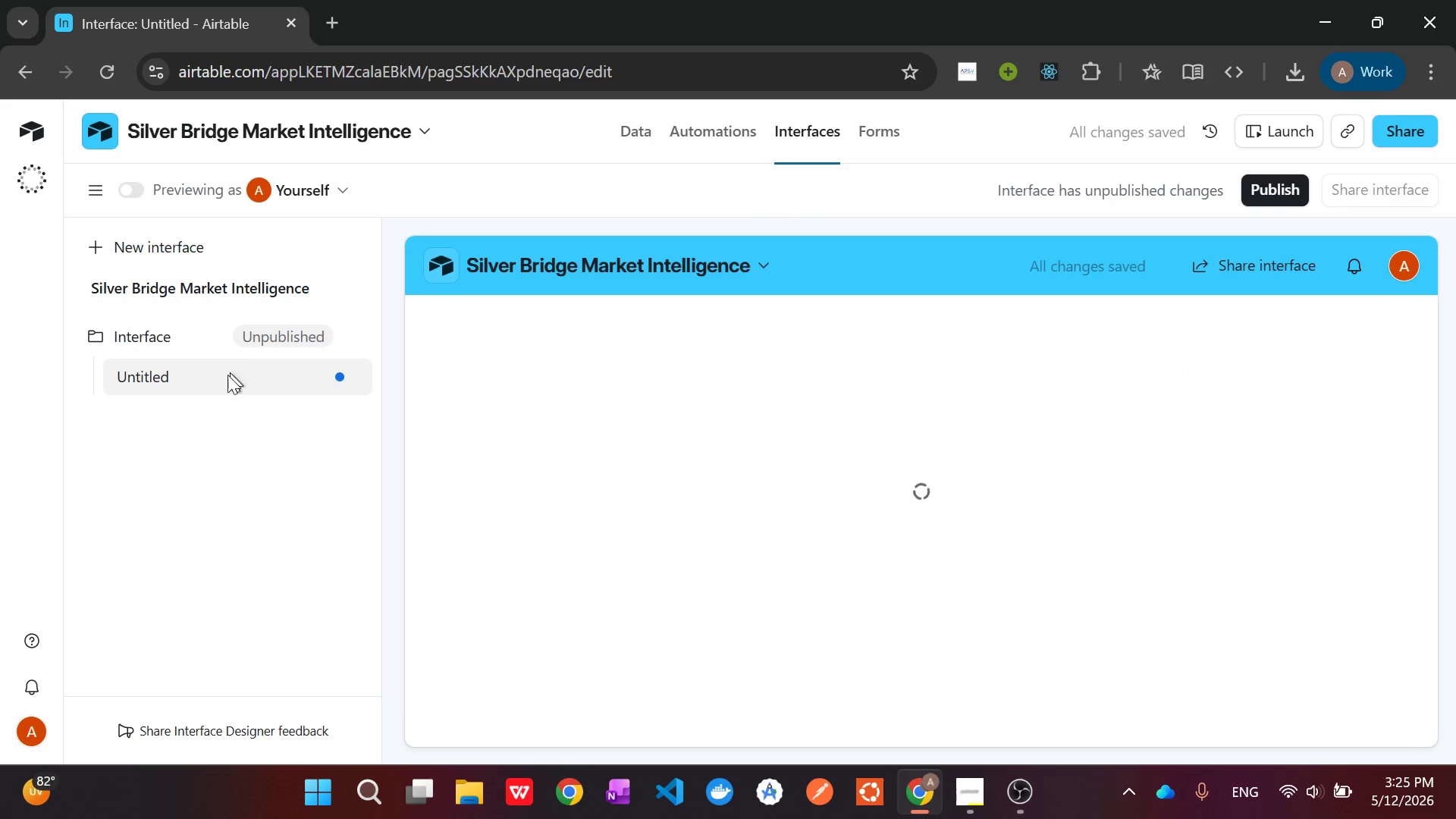 
double_click([127, 372])
 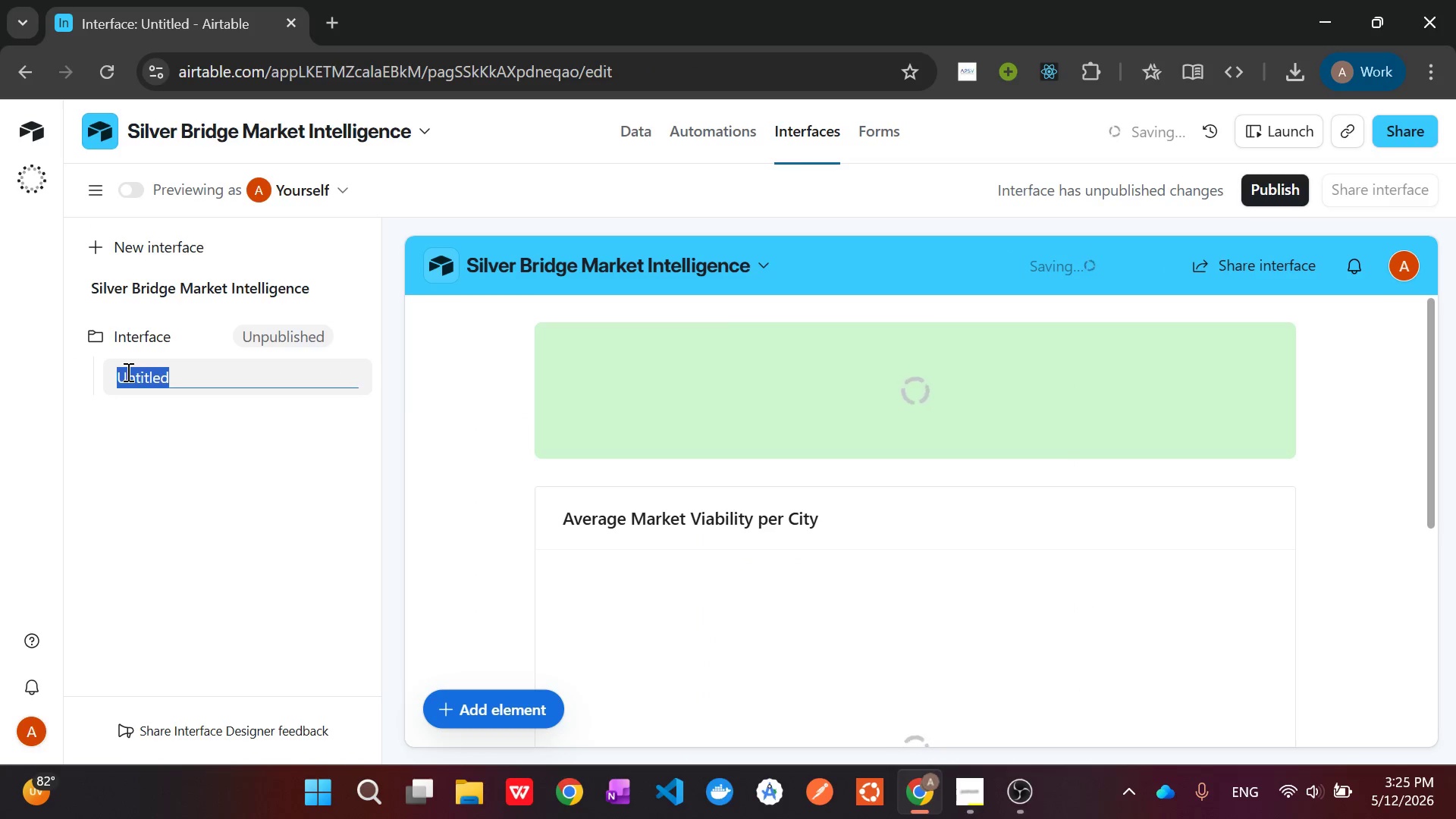 
key(Control+V)
 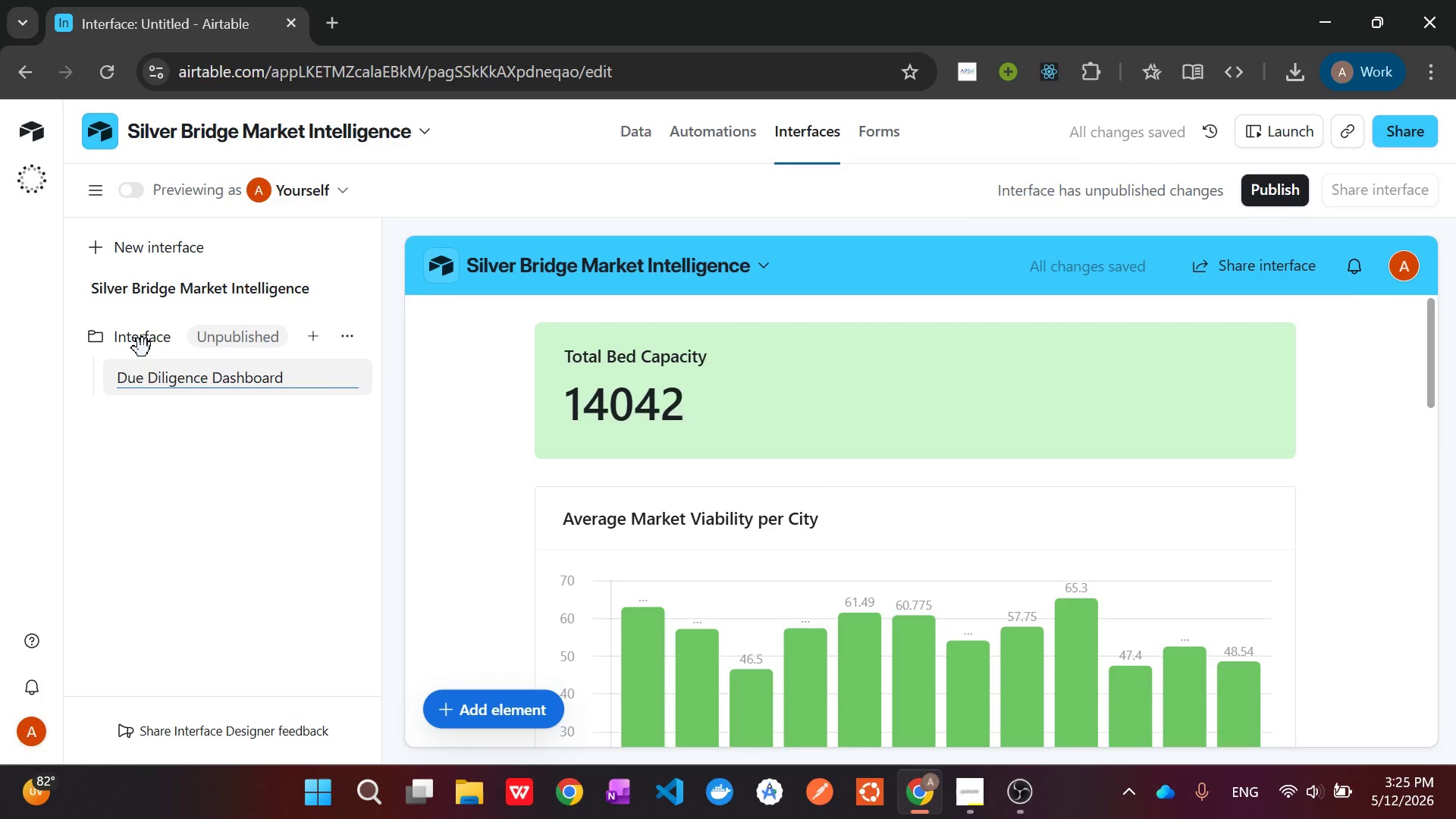 
key(Enter)
 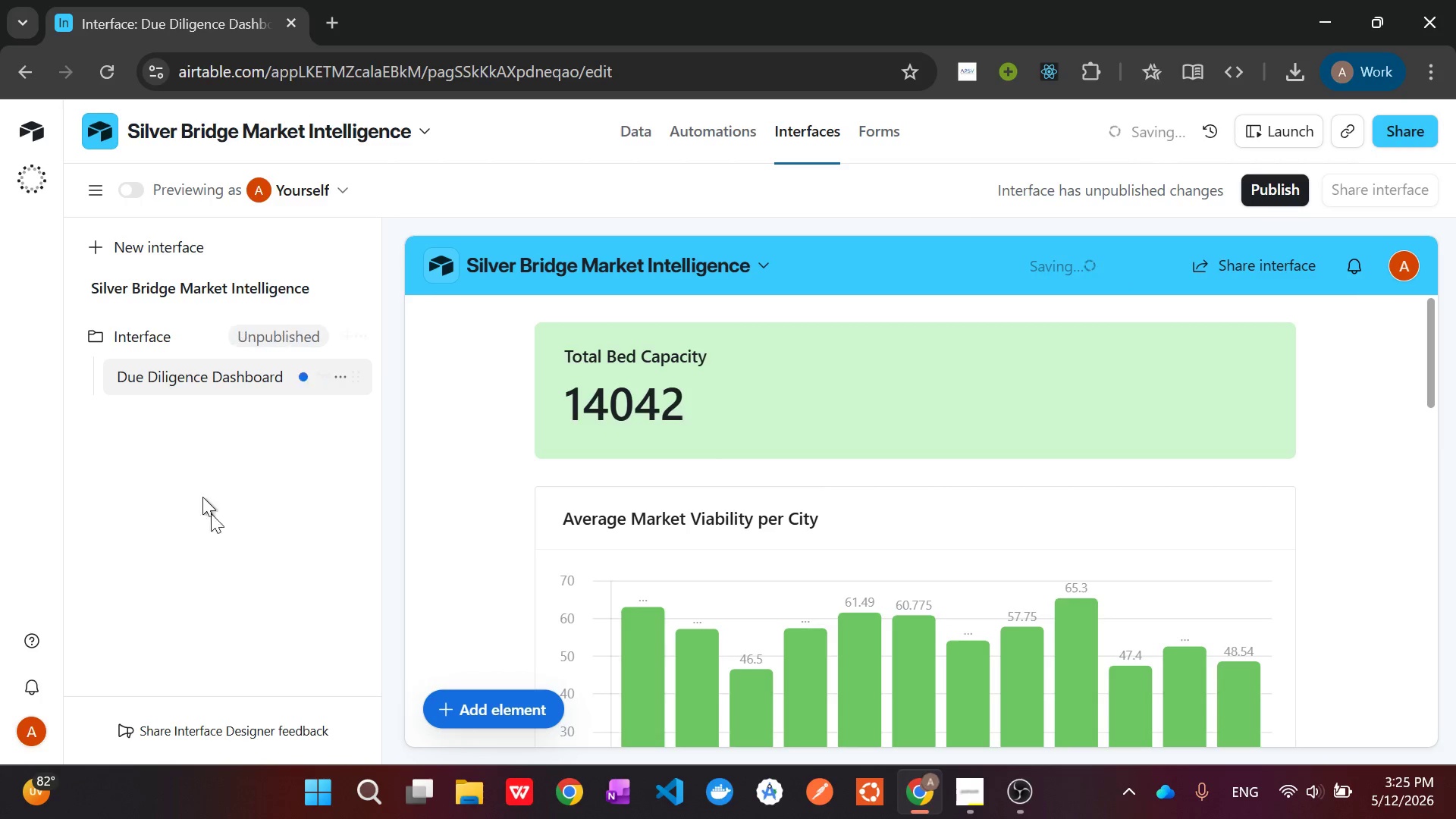 
left_click([229, 542])
 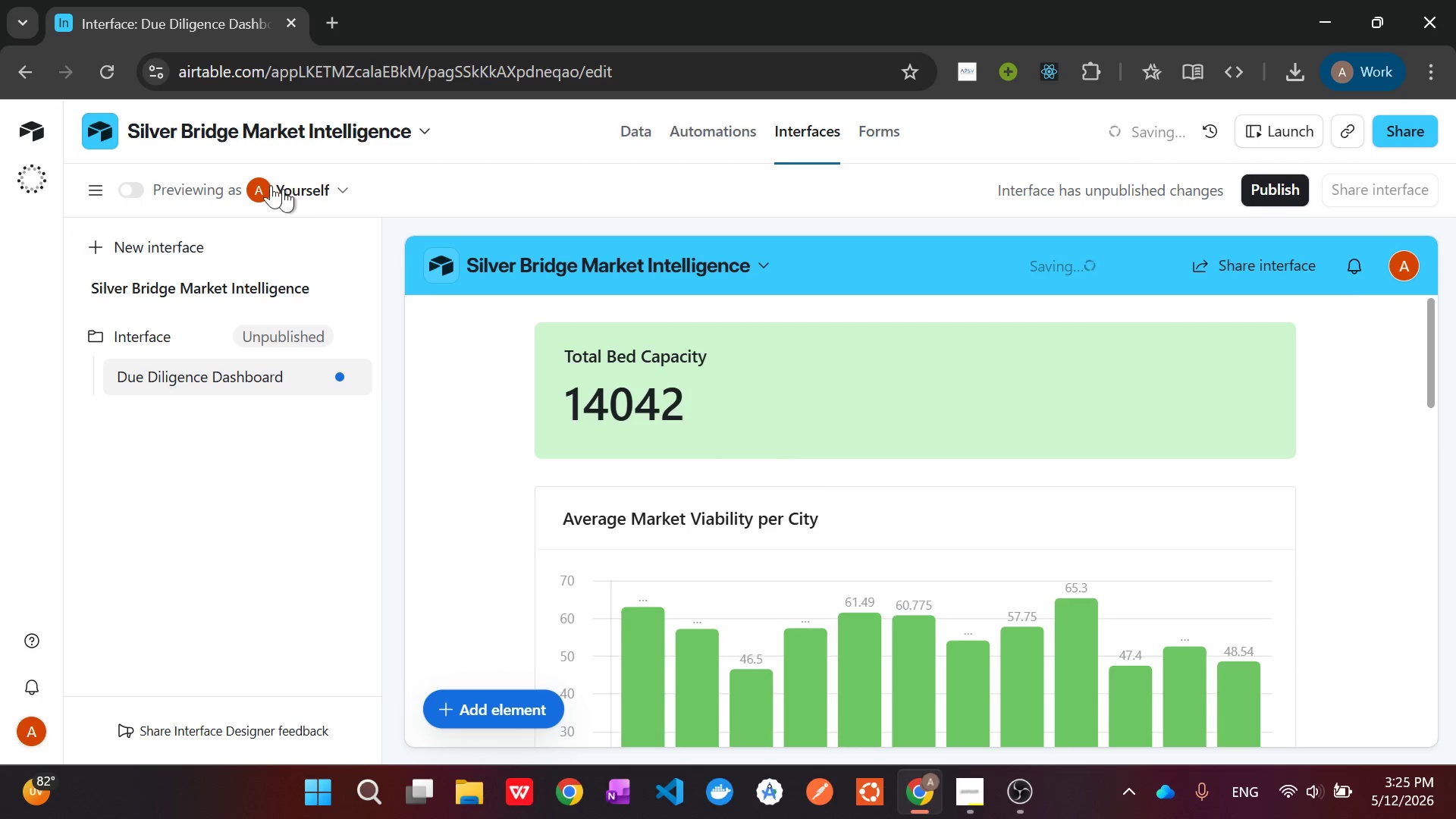 
left_click([122, 183])
 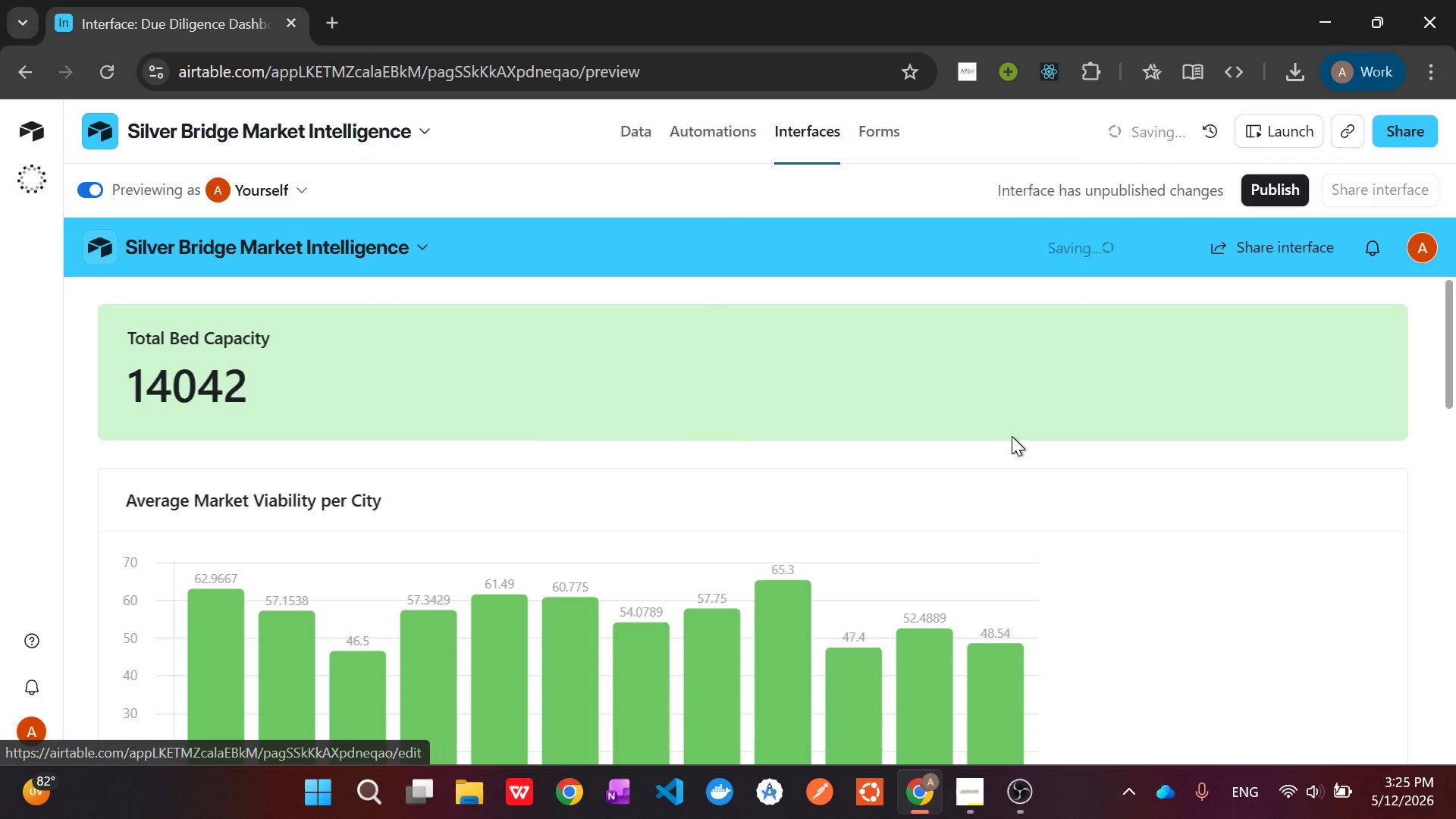 
scroll: coordinate [1012, 441], scroll_direction: down, amount: 8.0
 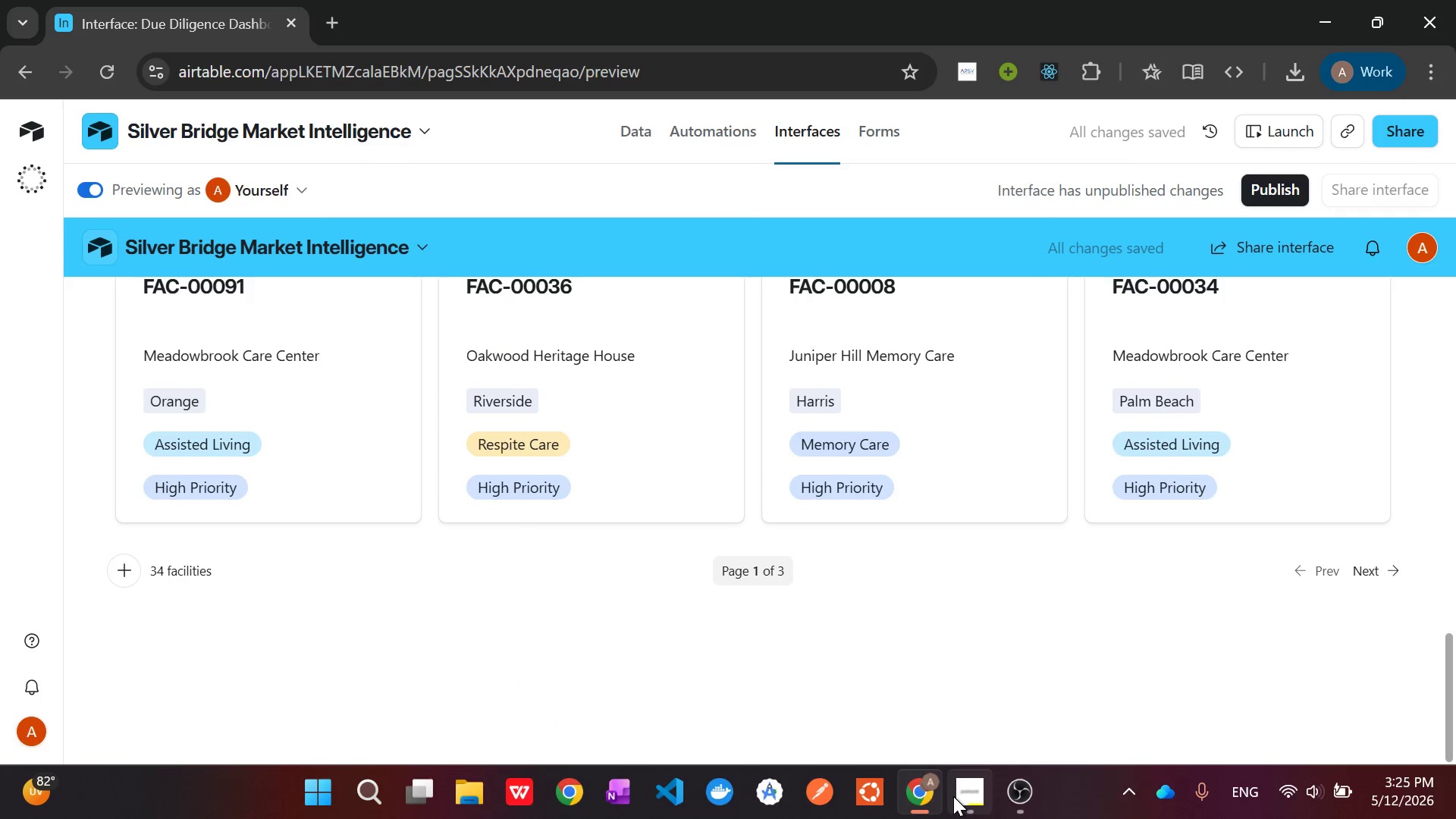 
left_click([953, 796])